 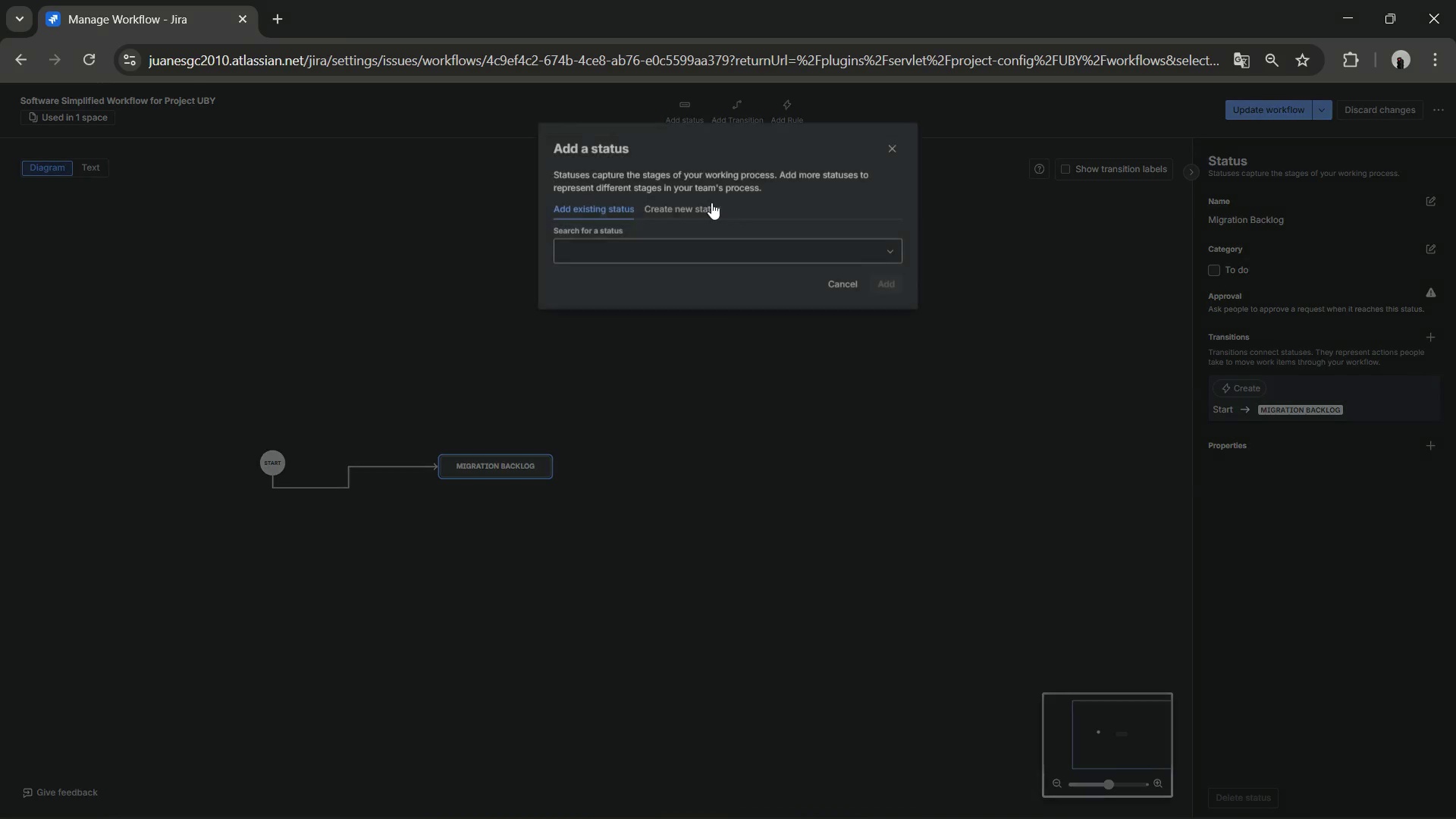 
left_click([679, 203])
 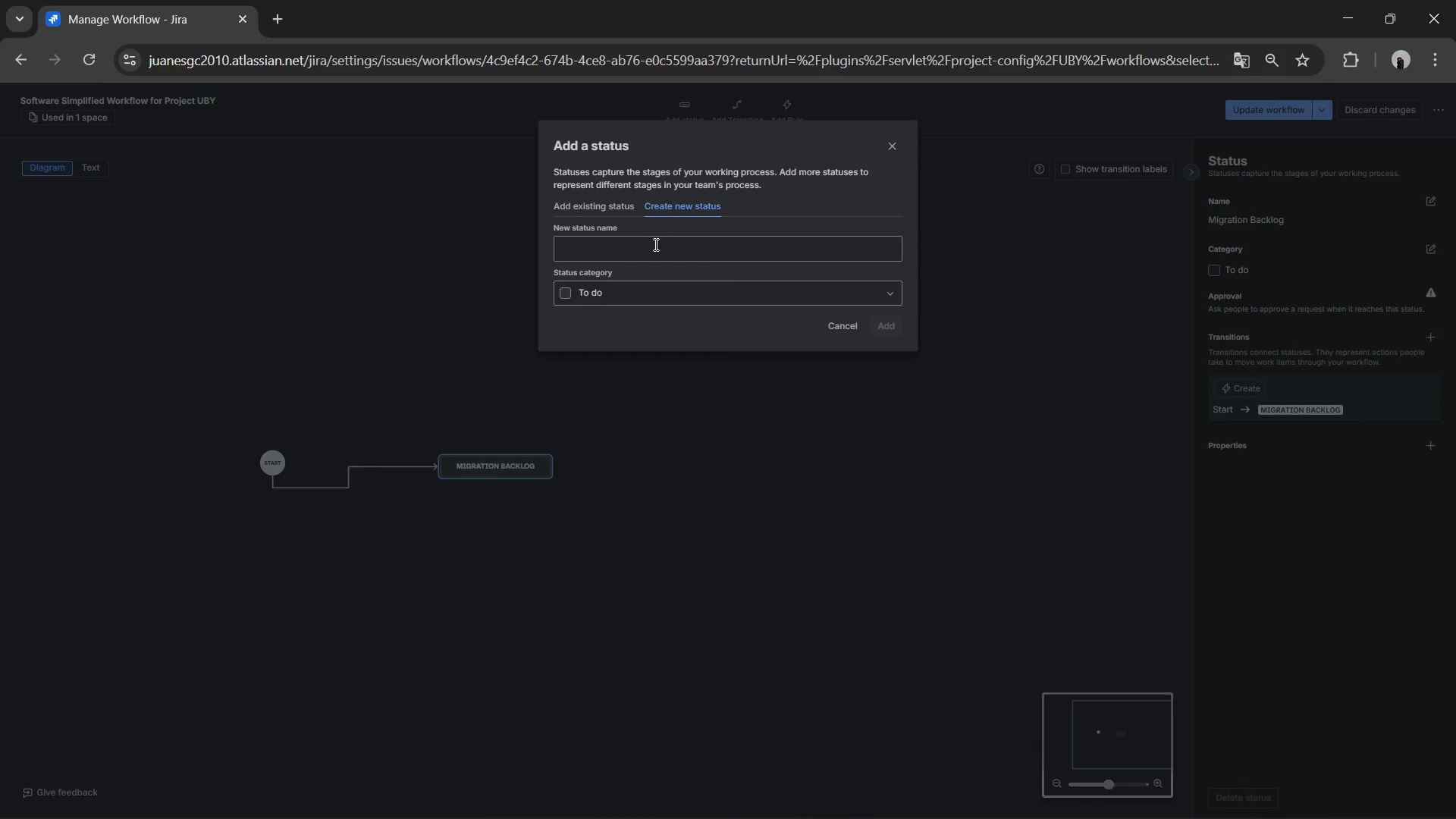 
left_click([654, 244])
 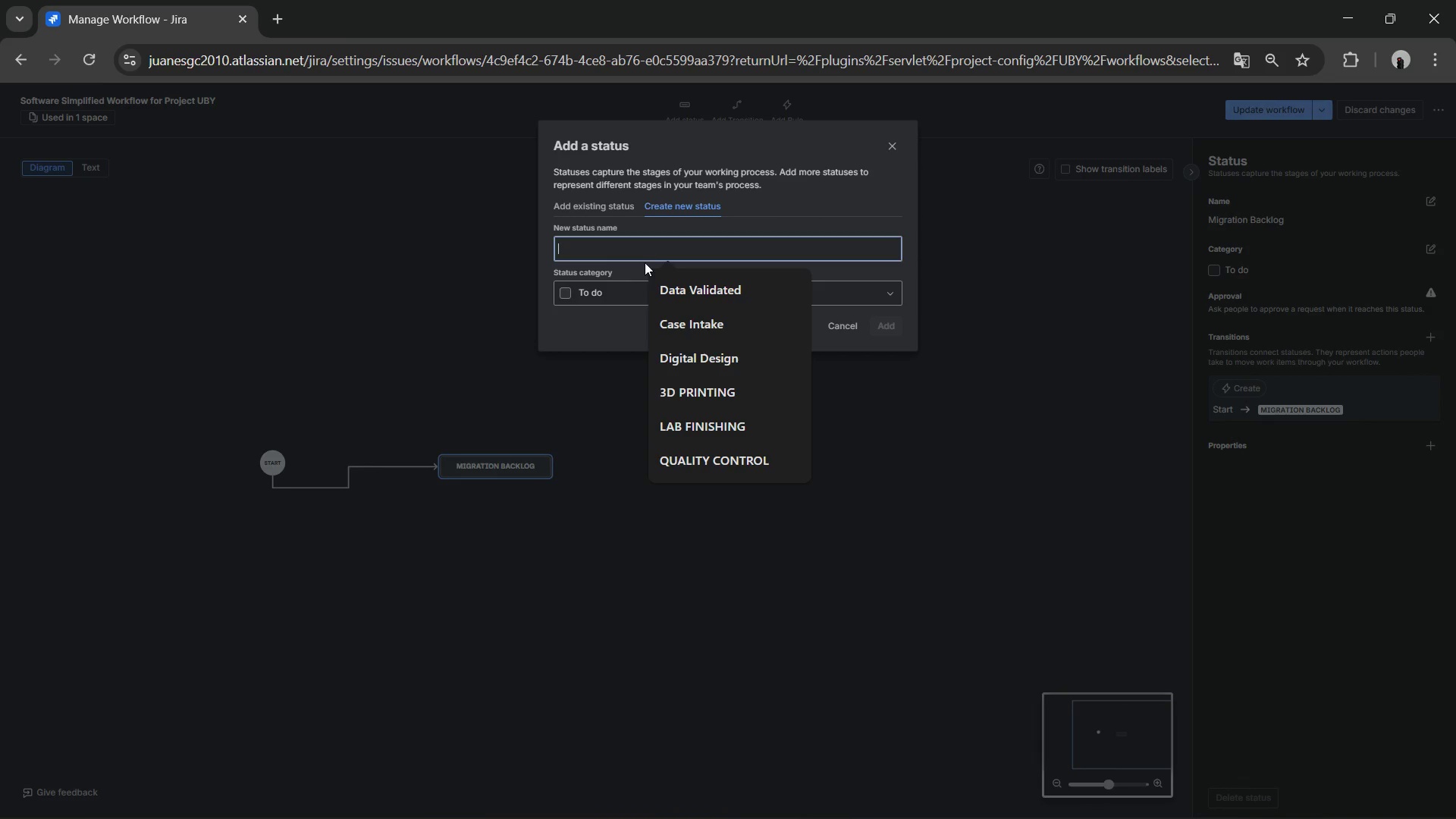 
key(Control+V)
 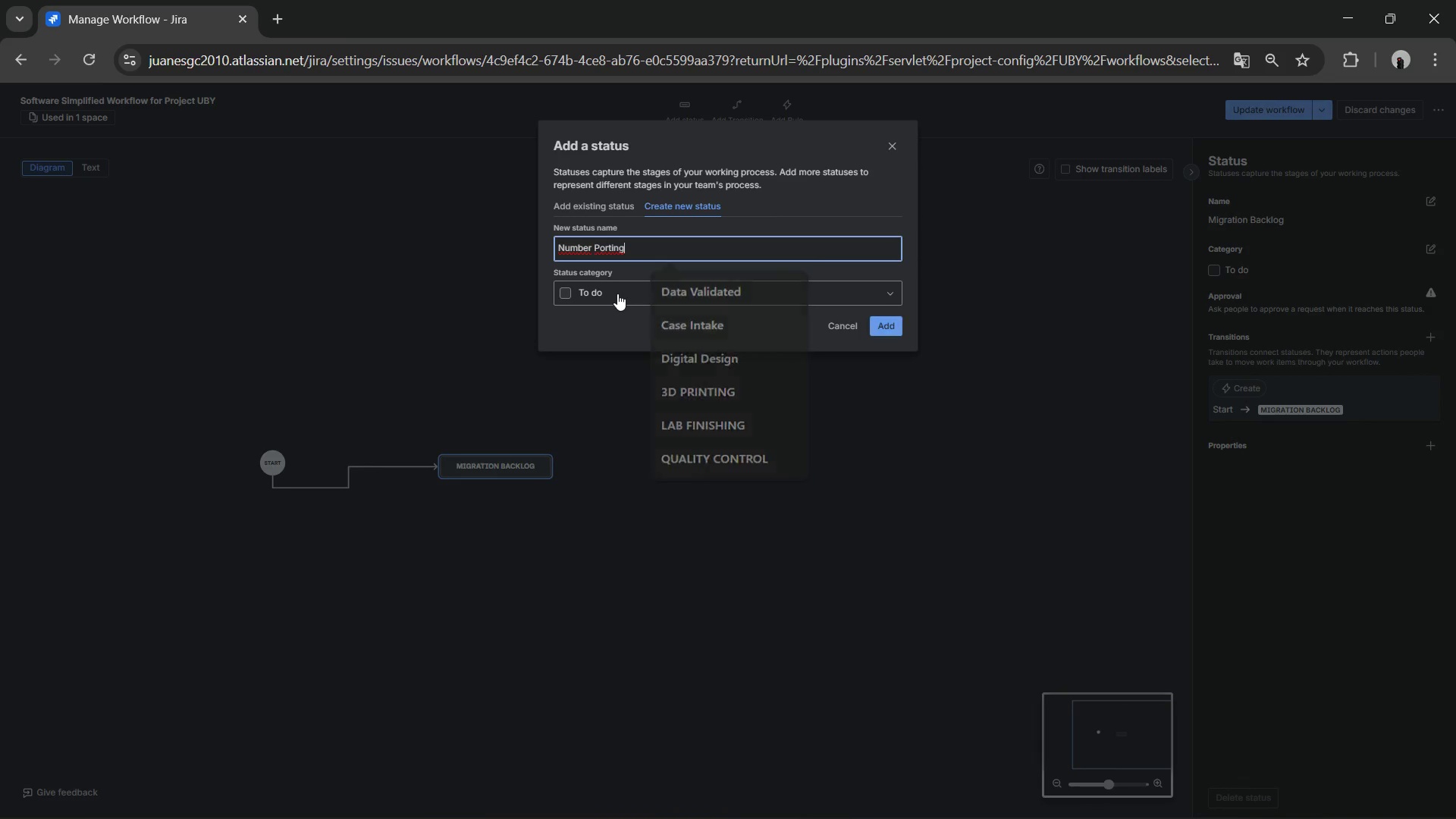 
left_click([617, 293])
 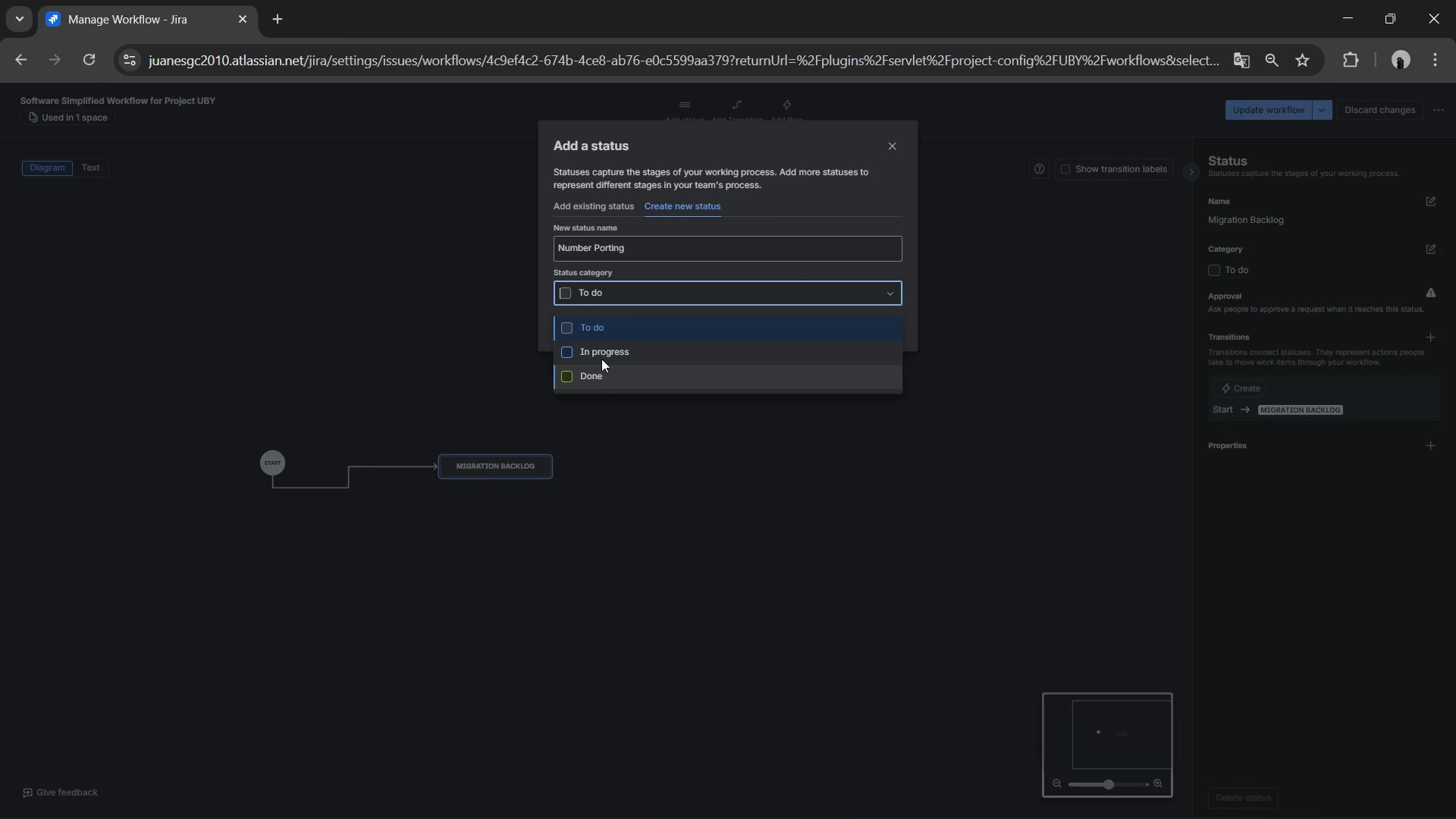 
left_click([601, 354])
 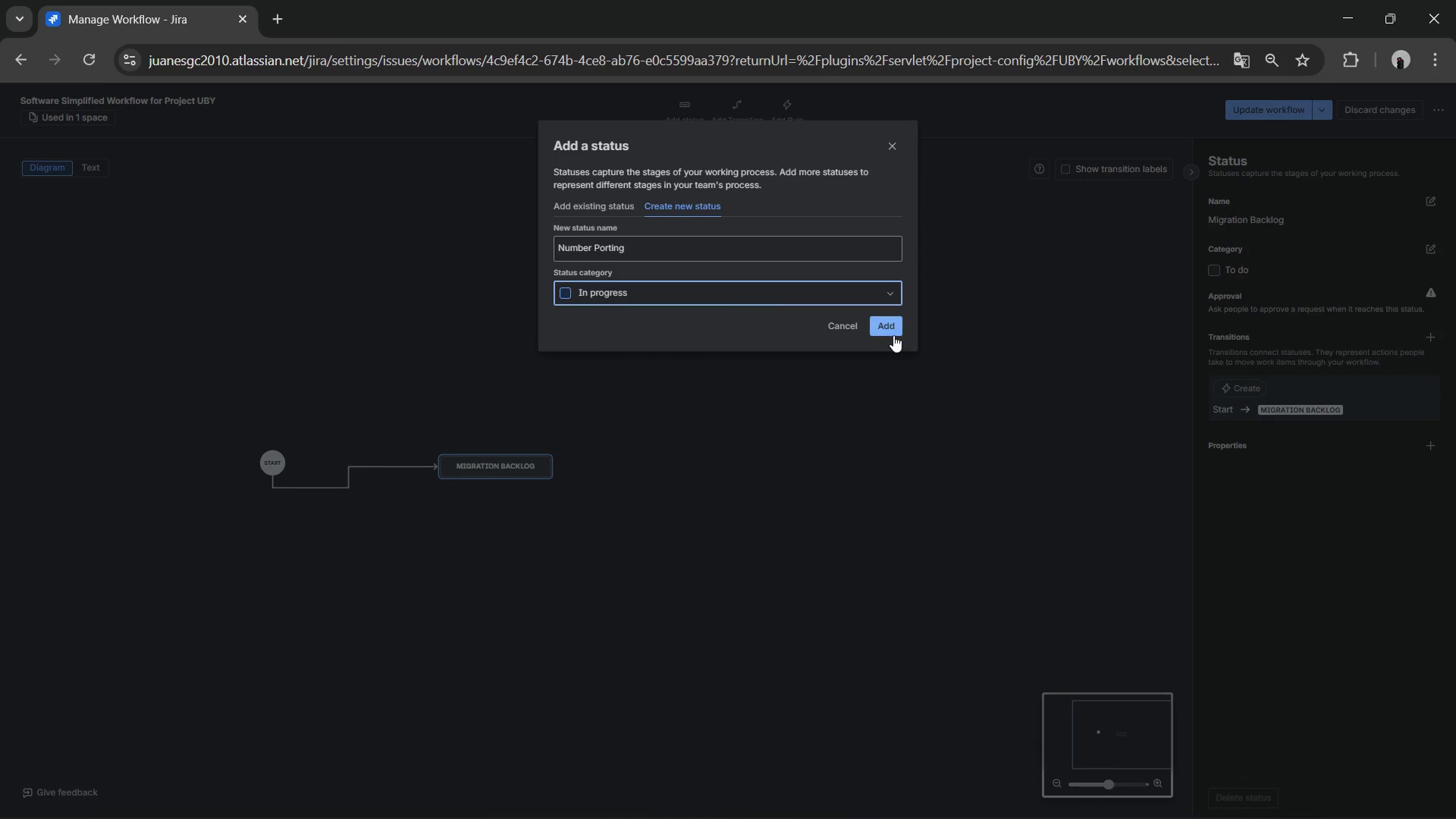 
left_click([894, 328])